 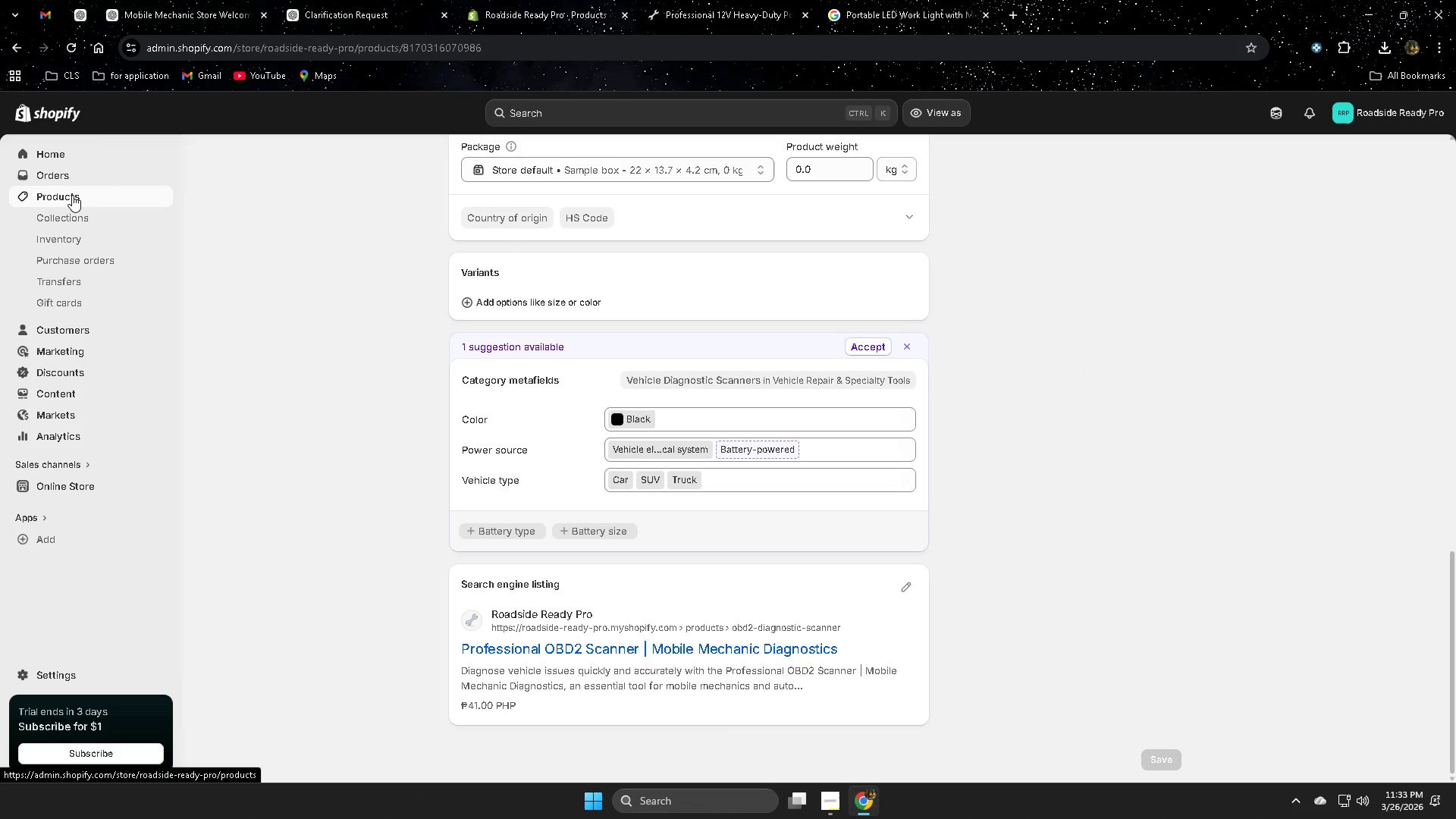 
left_click([338, 538])
 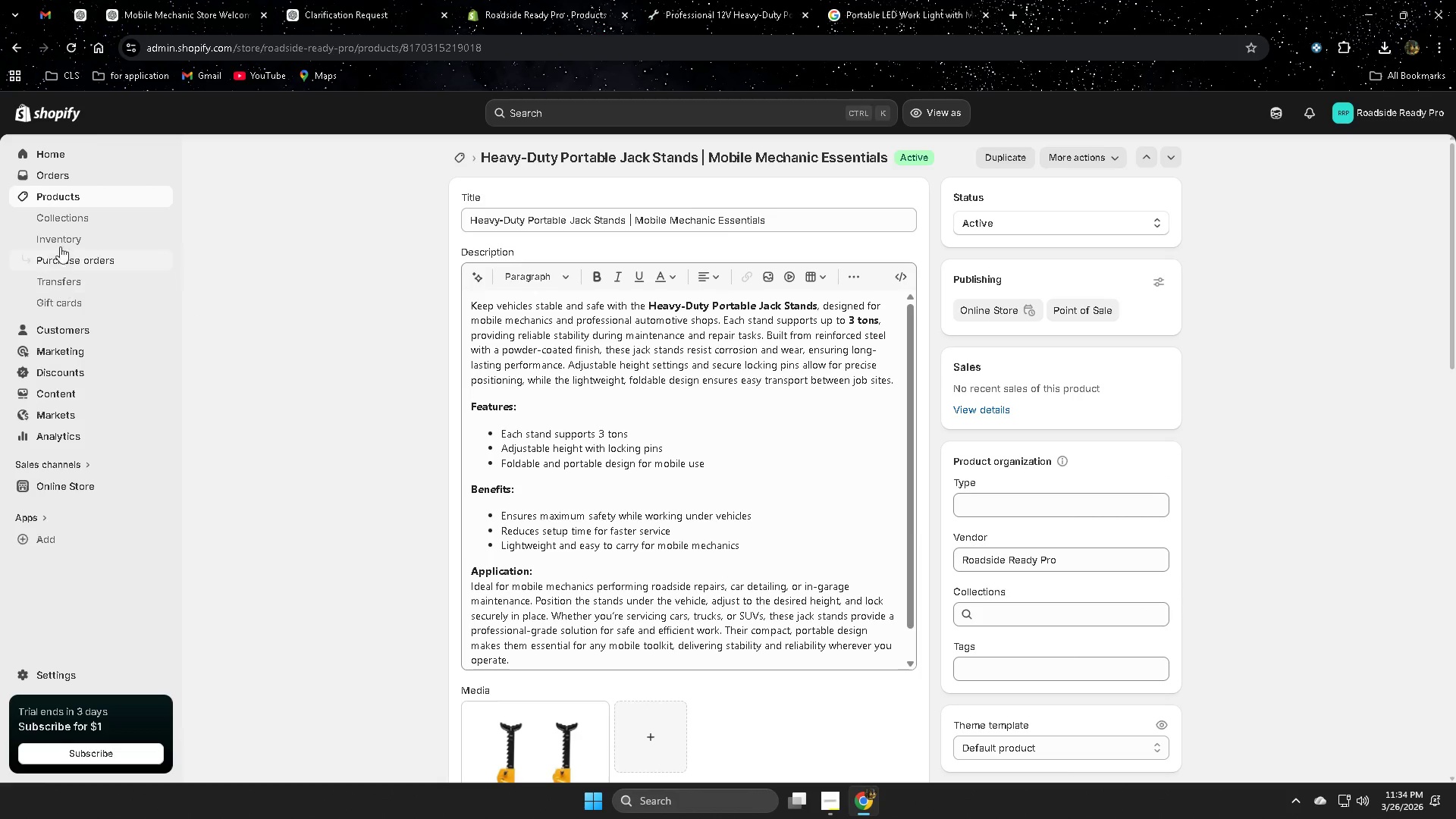 
left_click([74, 200])
 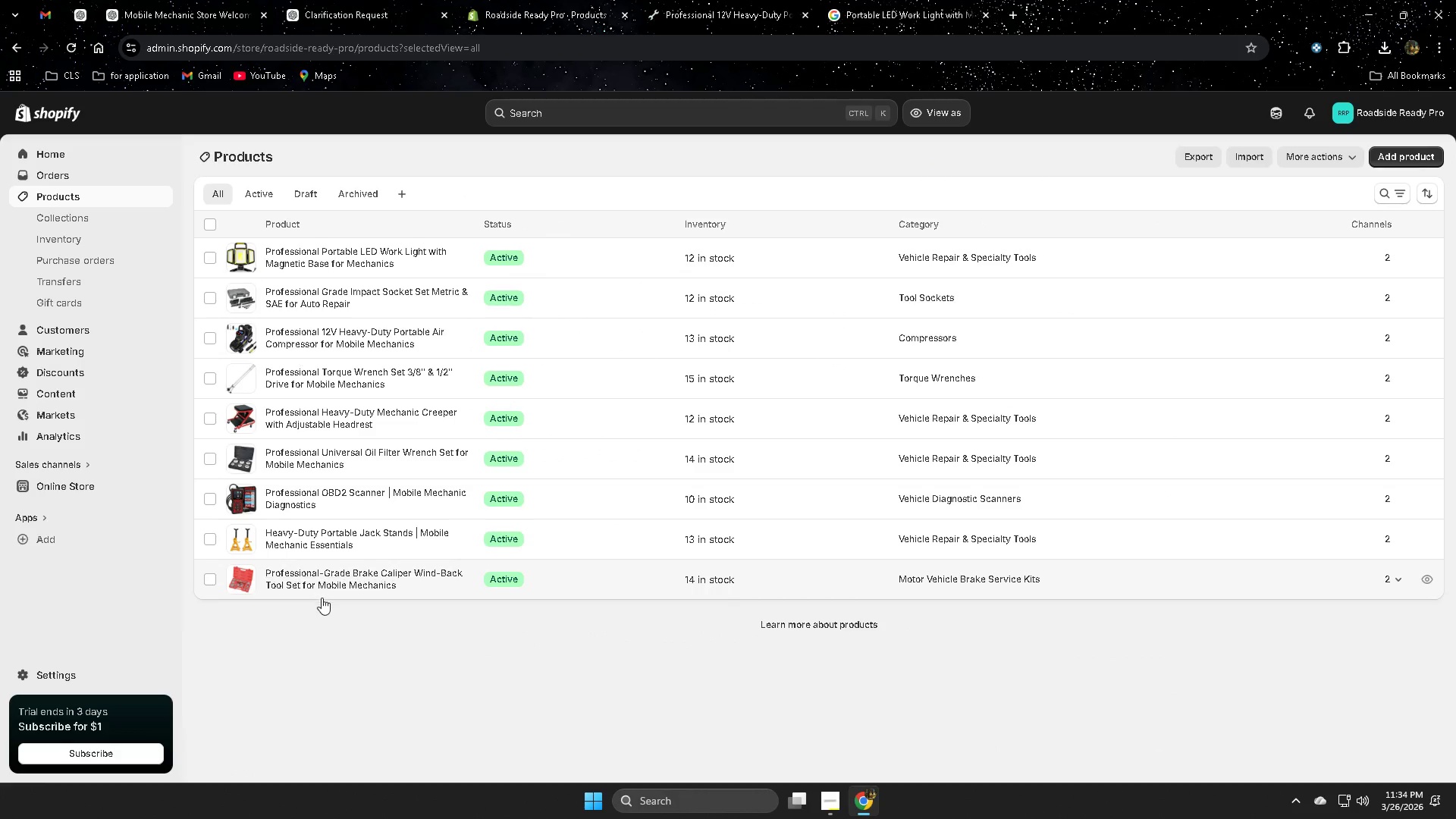 
left_click([325, 579])
 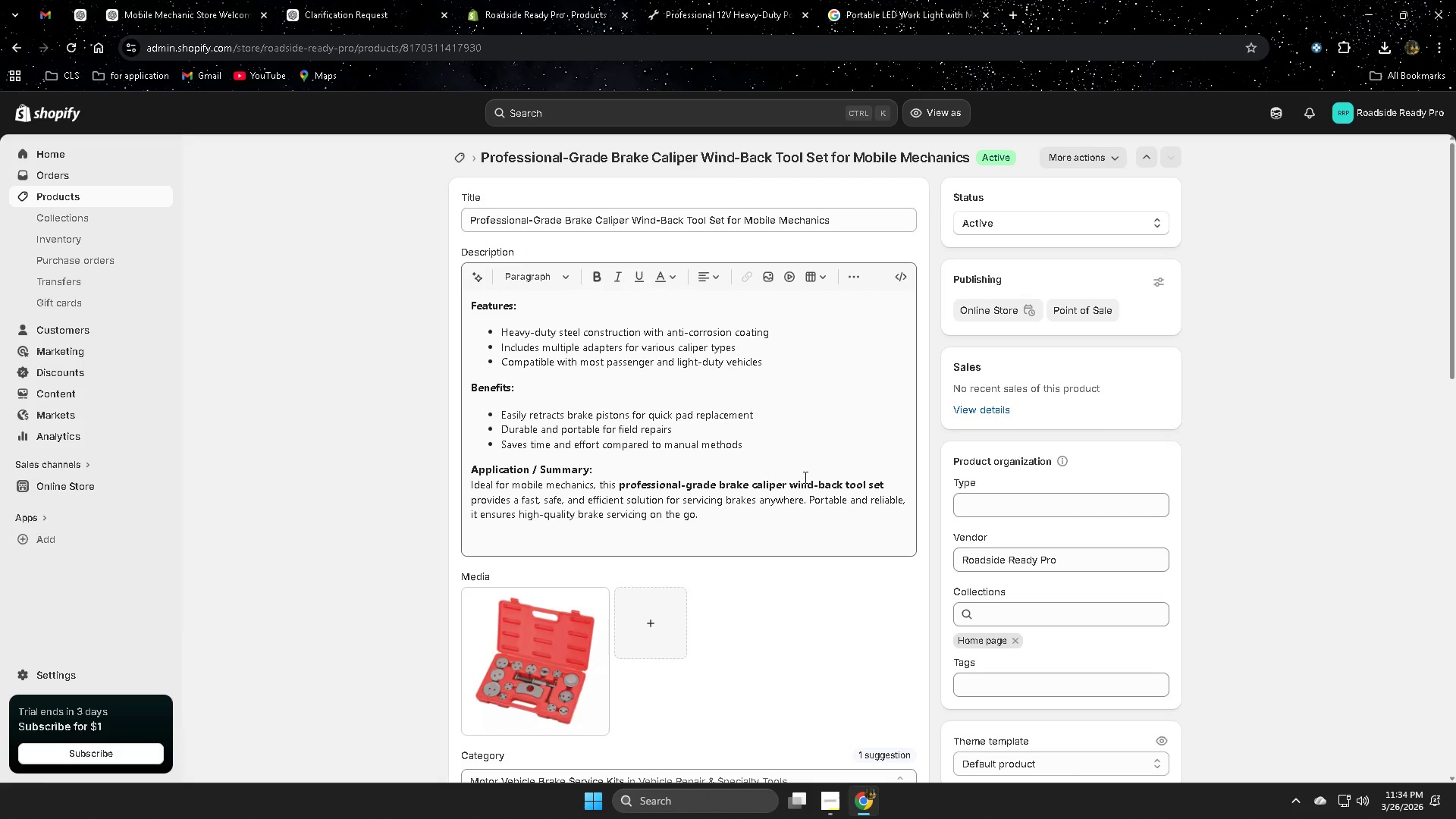 
scroll: coordinate [805, 477], scroll_direction: up, amount: 2.0
 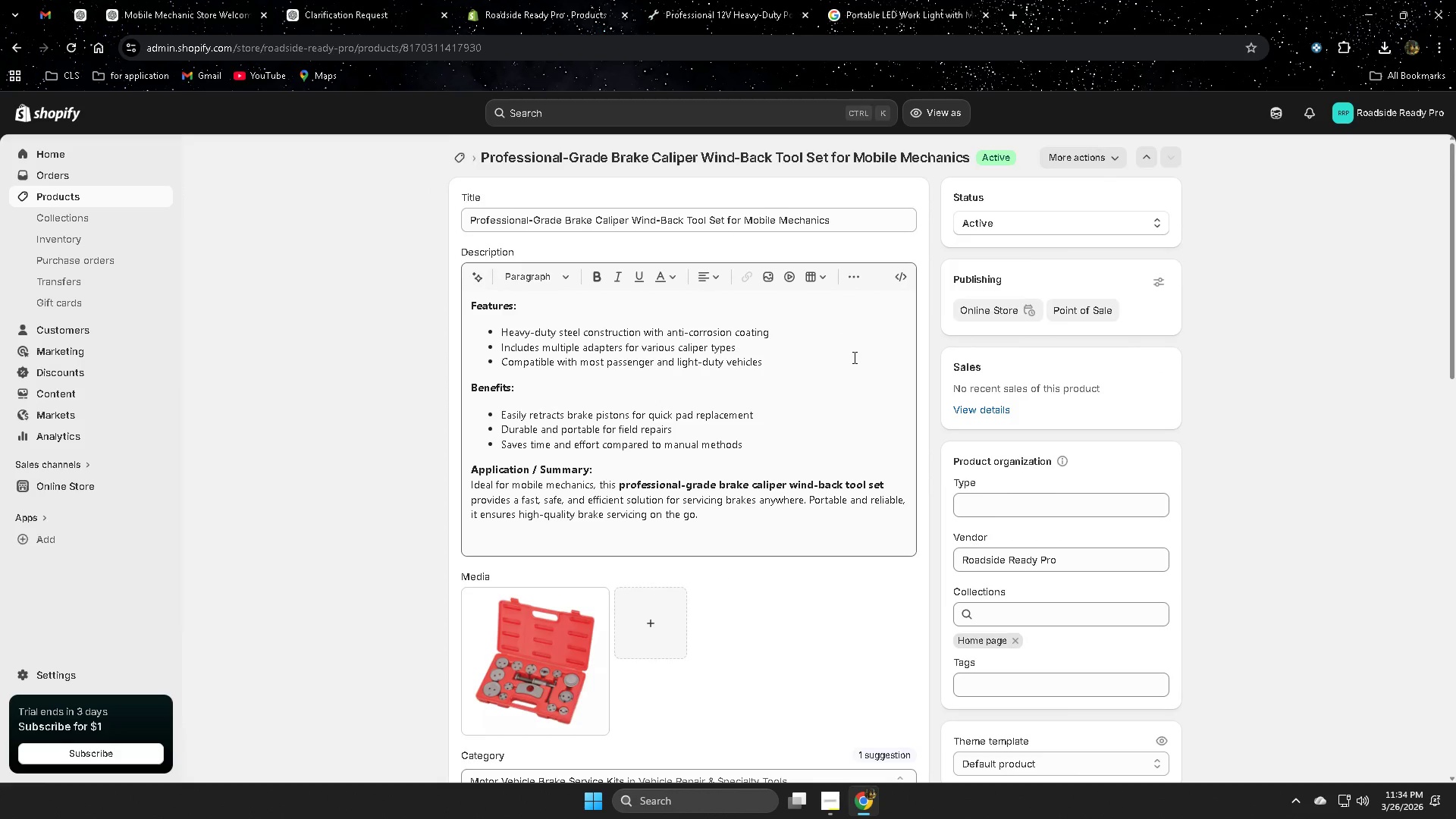 
scroll: coordinate [851, 359], scroll_direction: none, amount: 0.0
 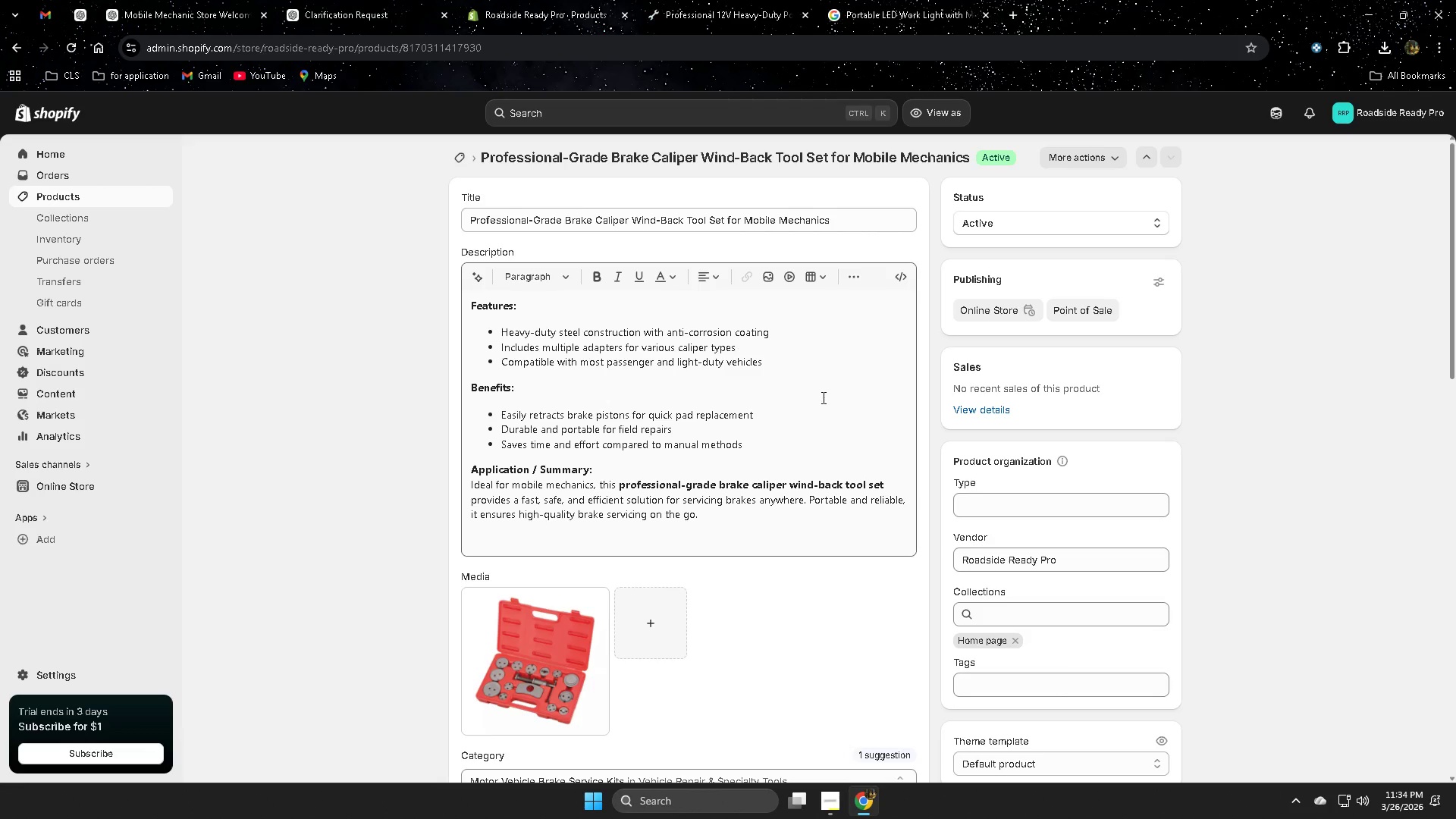 
scroll: coordinate [828, 419], scroll_direction: up, amount: 2.0
 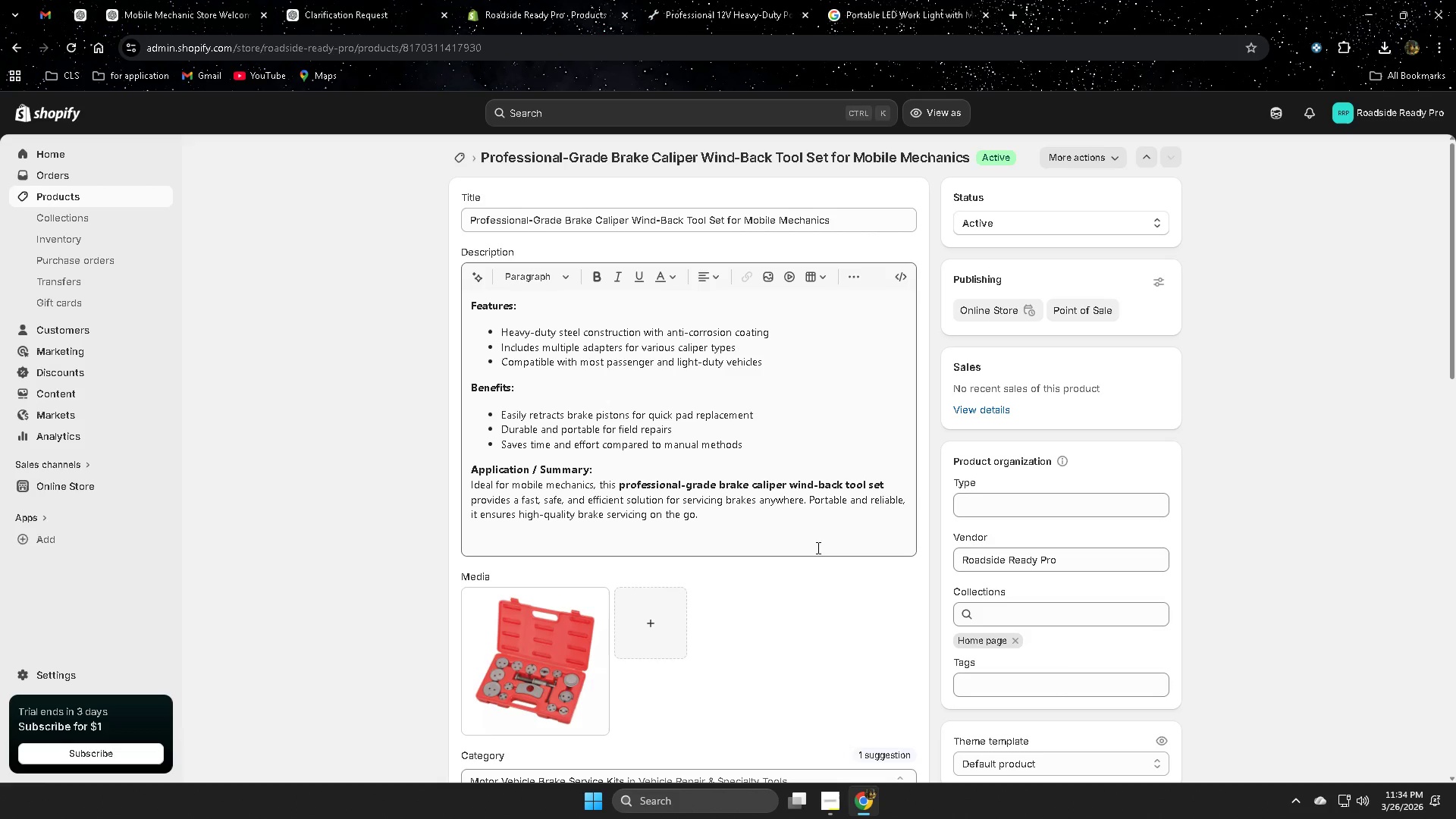 
wait(36.33)
 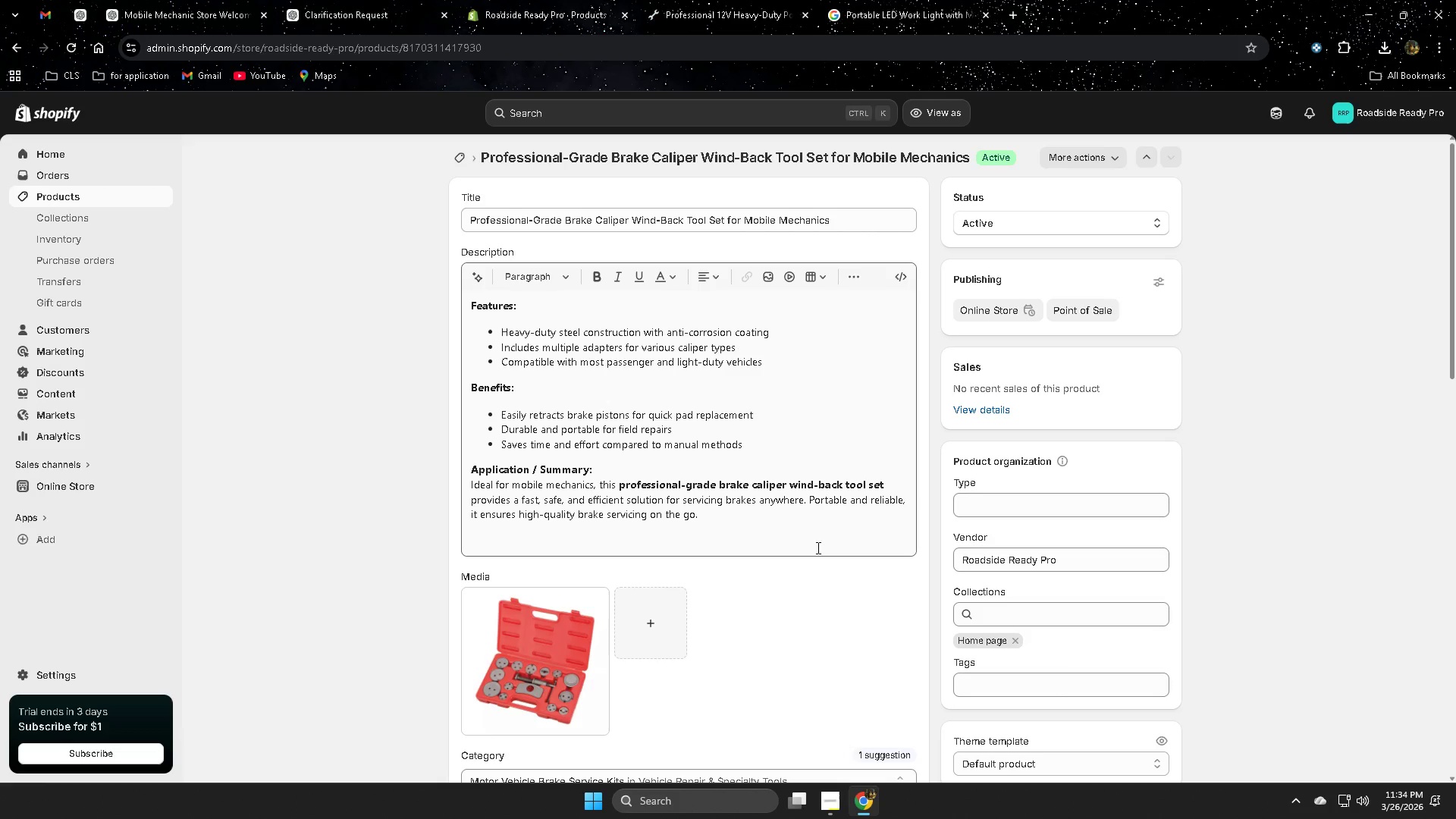 
scroll: coordinate [830, 597], scroll_direction: down, amount: 7.0
 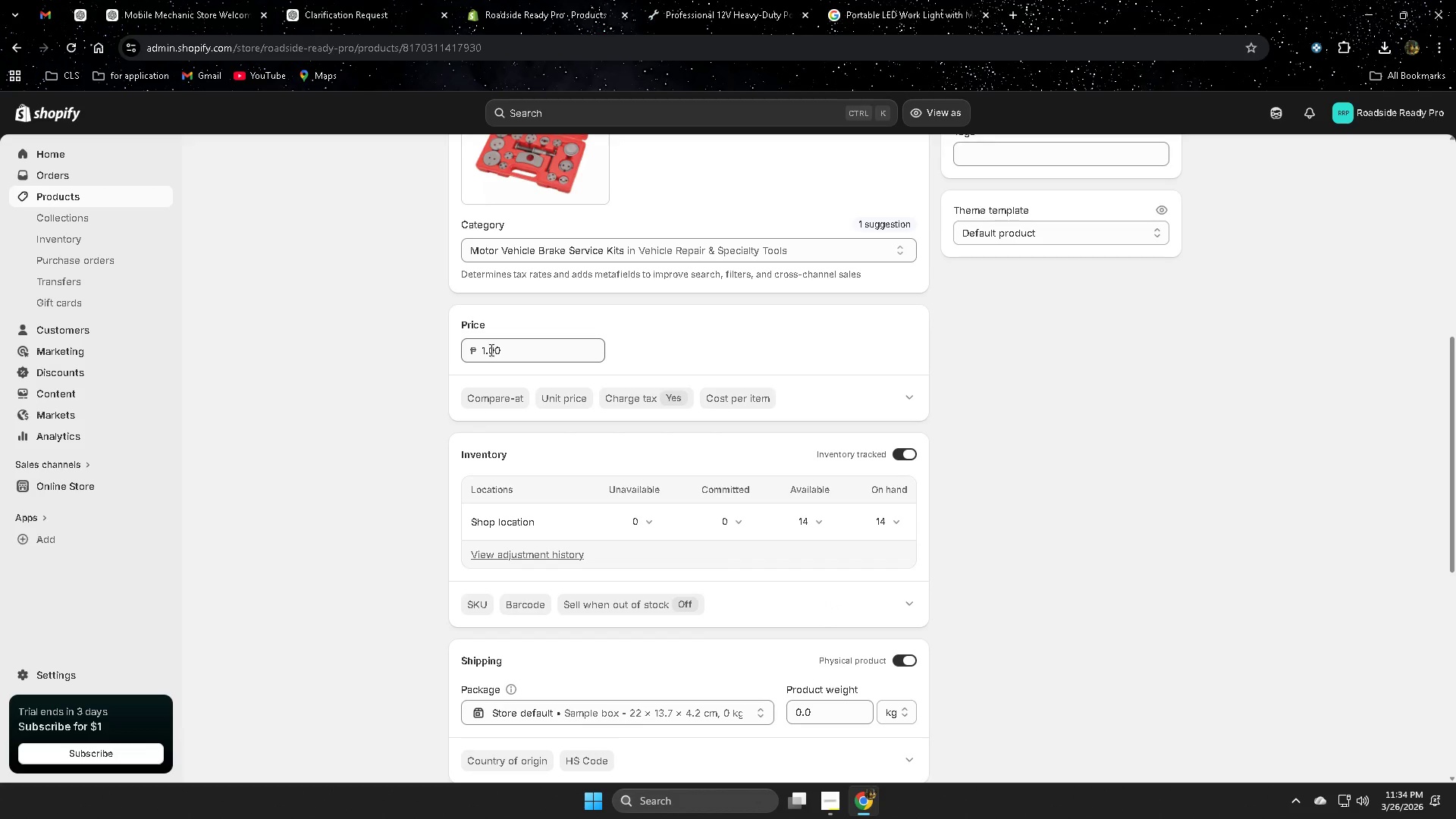 
left_click_drag(start_coordinate=[489, 349], to_coordinate=[479, 348])
 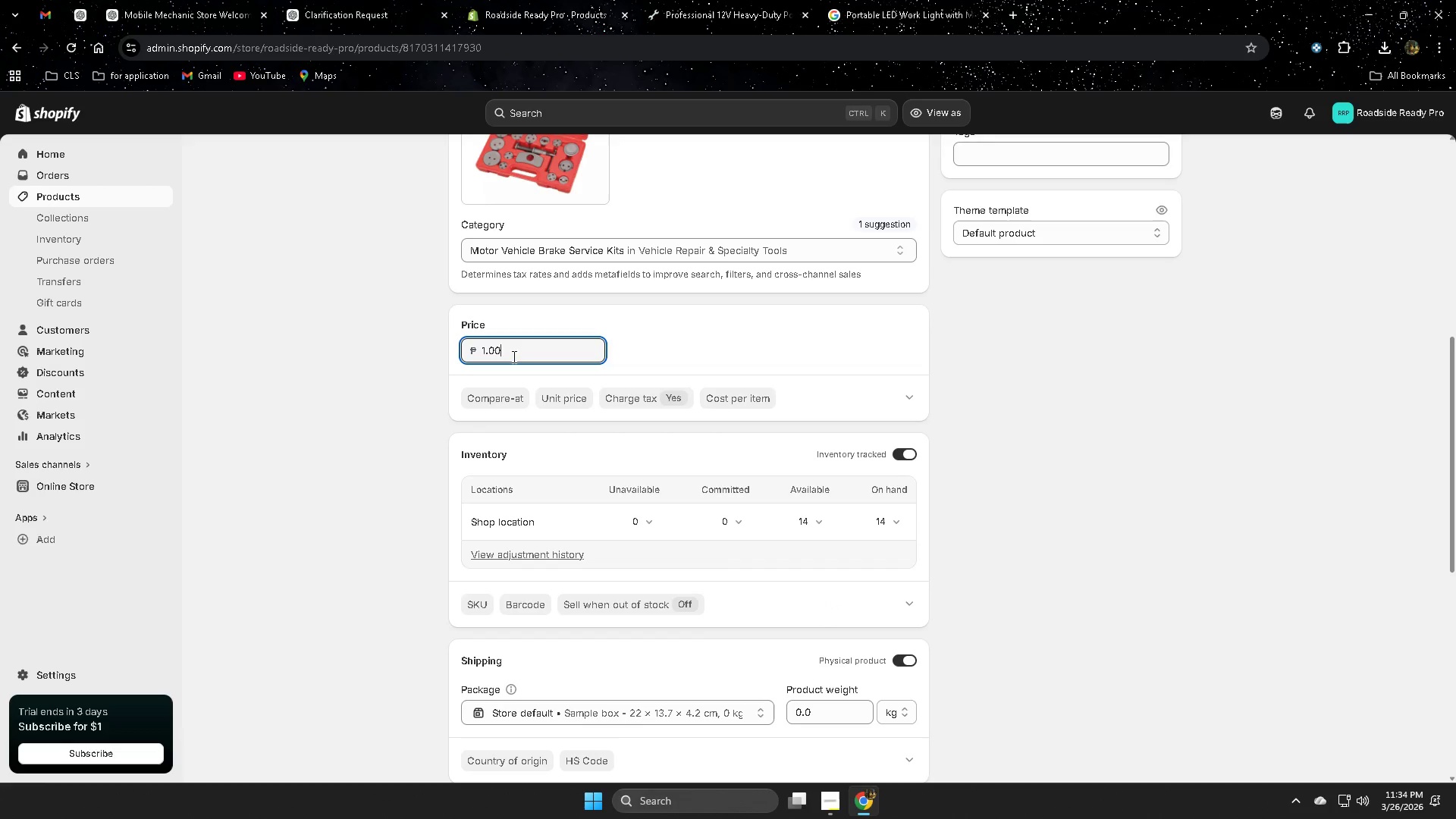 
double_click([513, 356])
 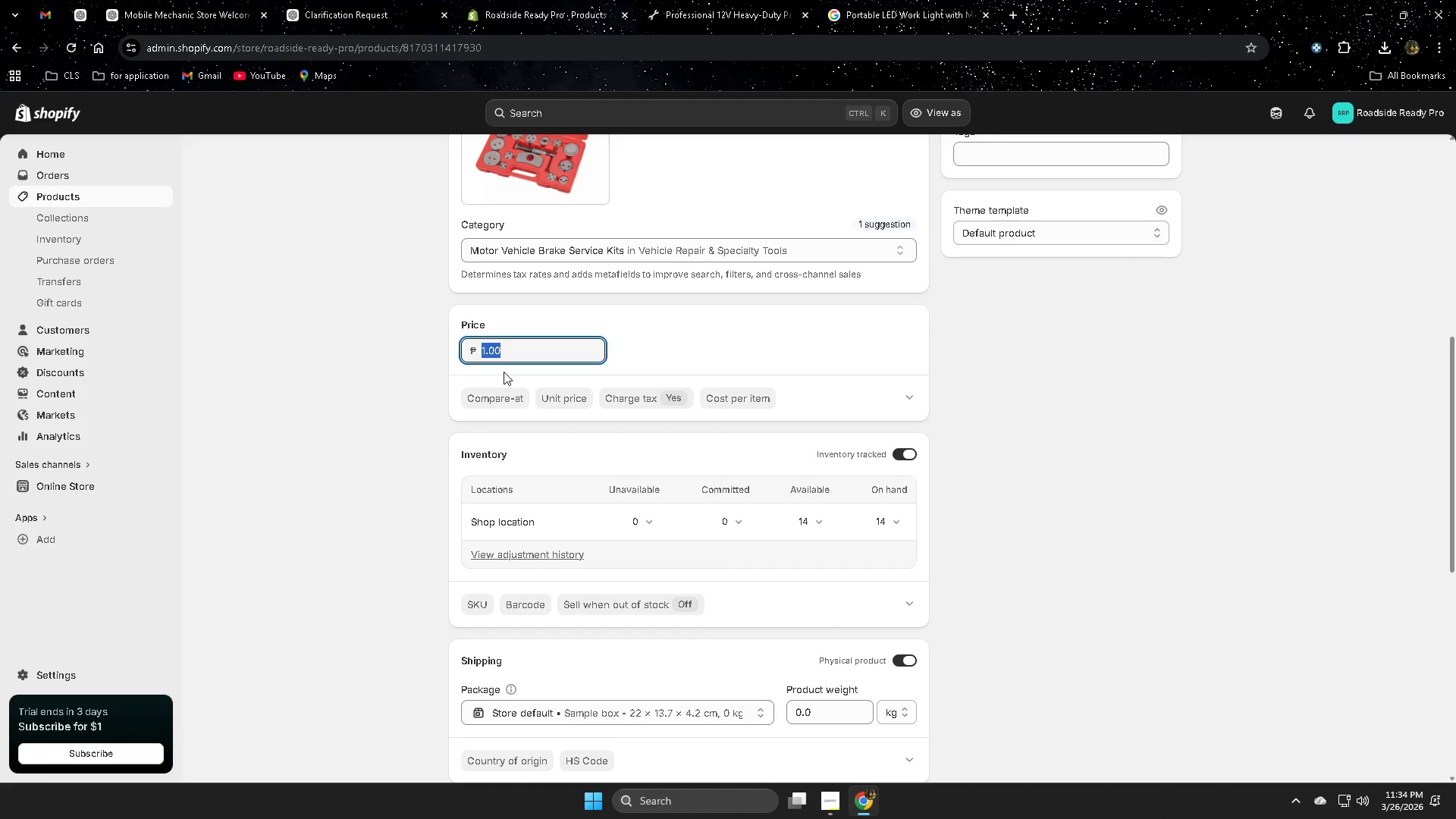 
key(Numpad7)
 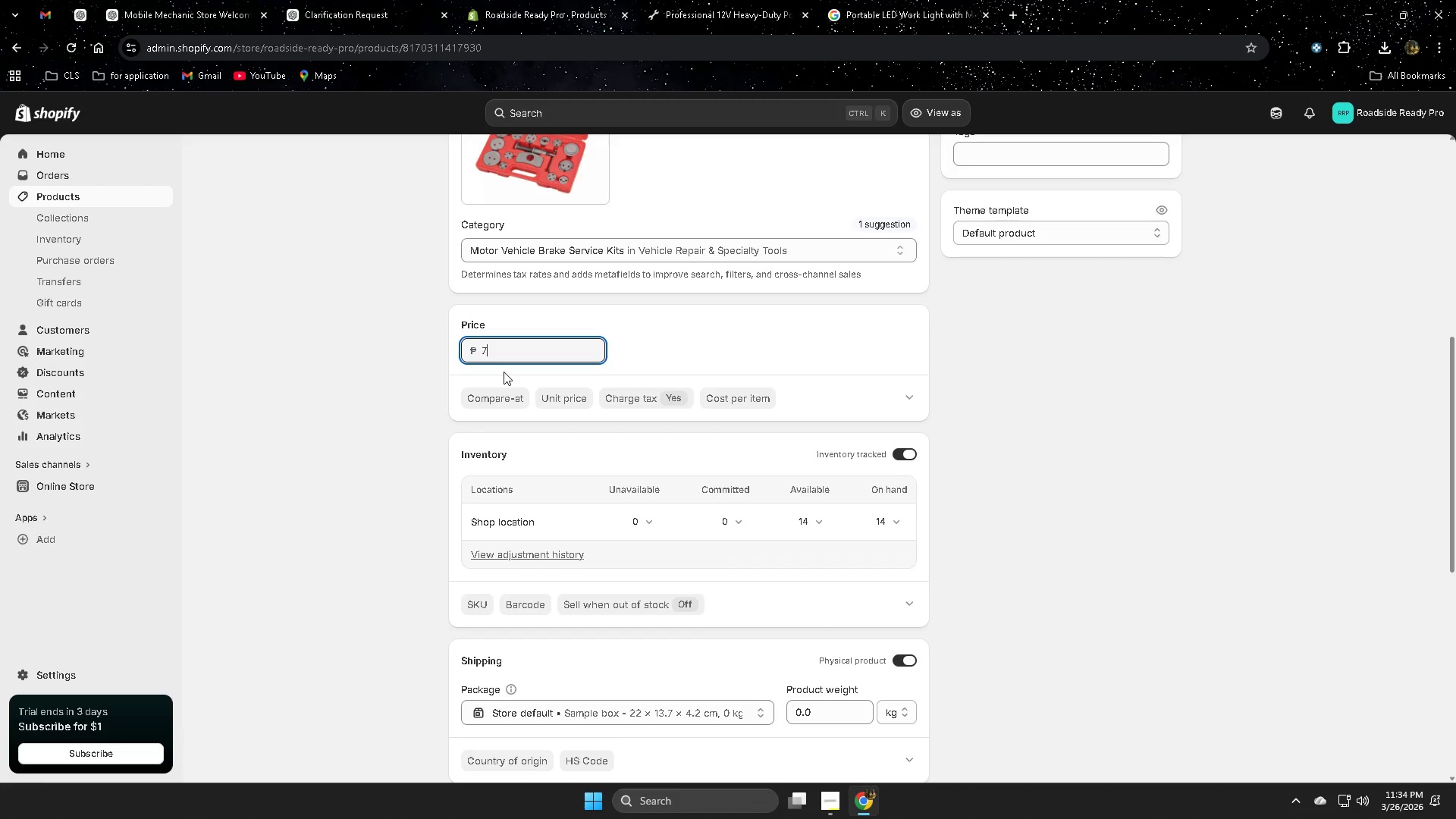 
key(Numpad8)
 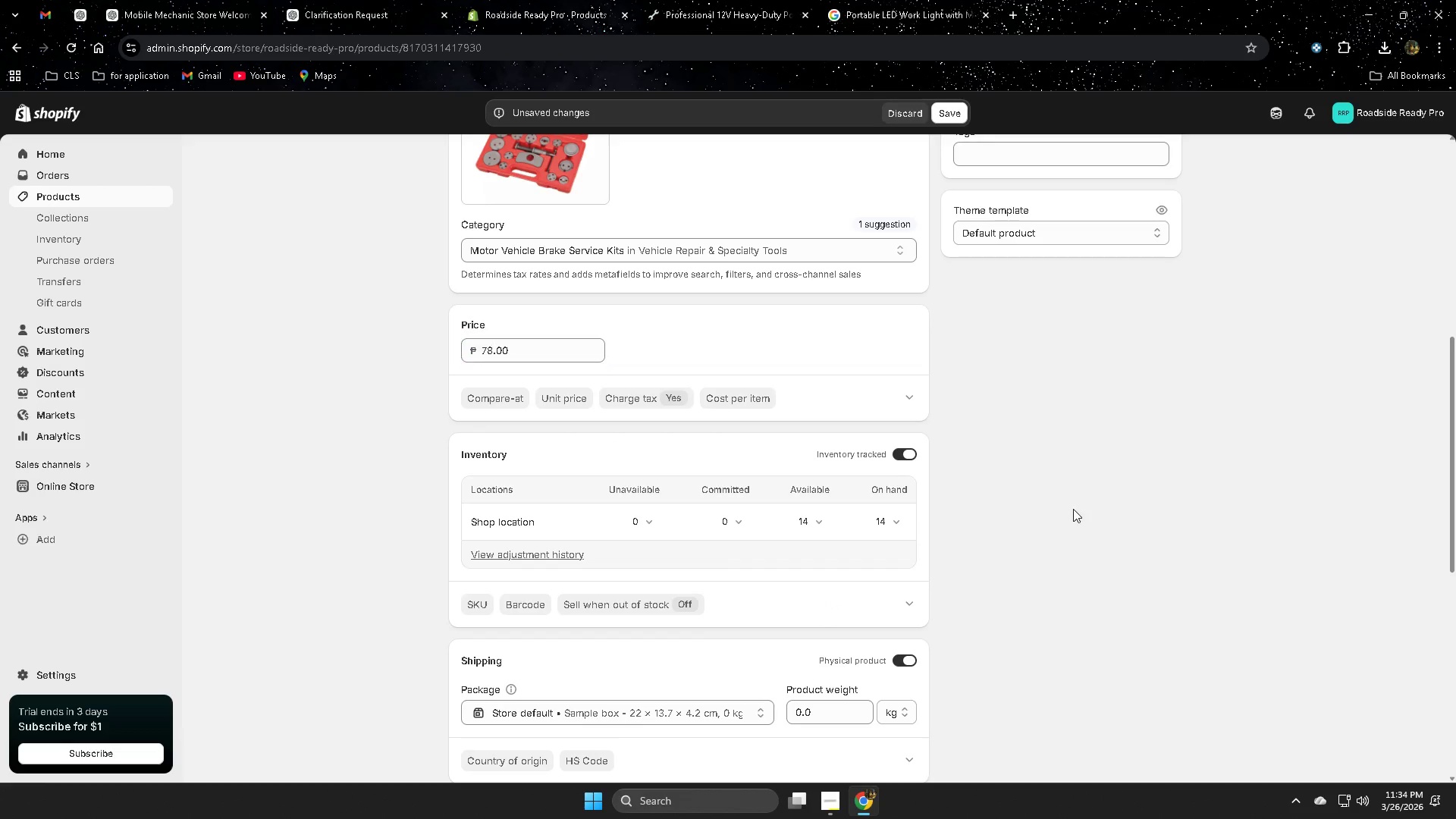 
scroll: coordinate [950, 588], scroll_direction: down, amount: 4.0
 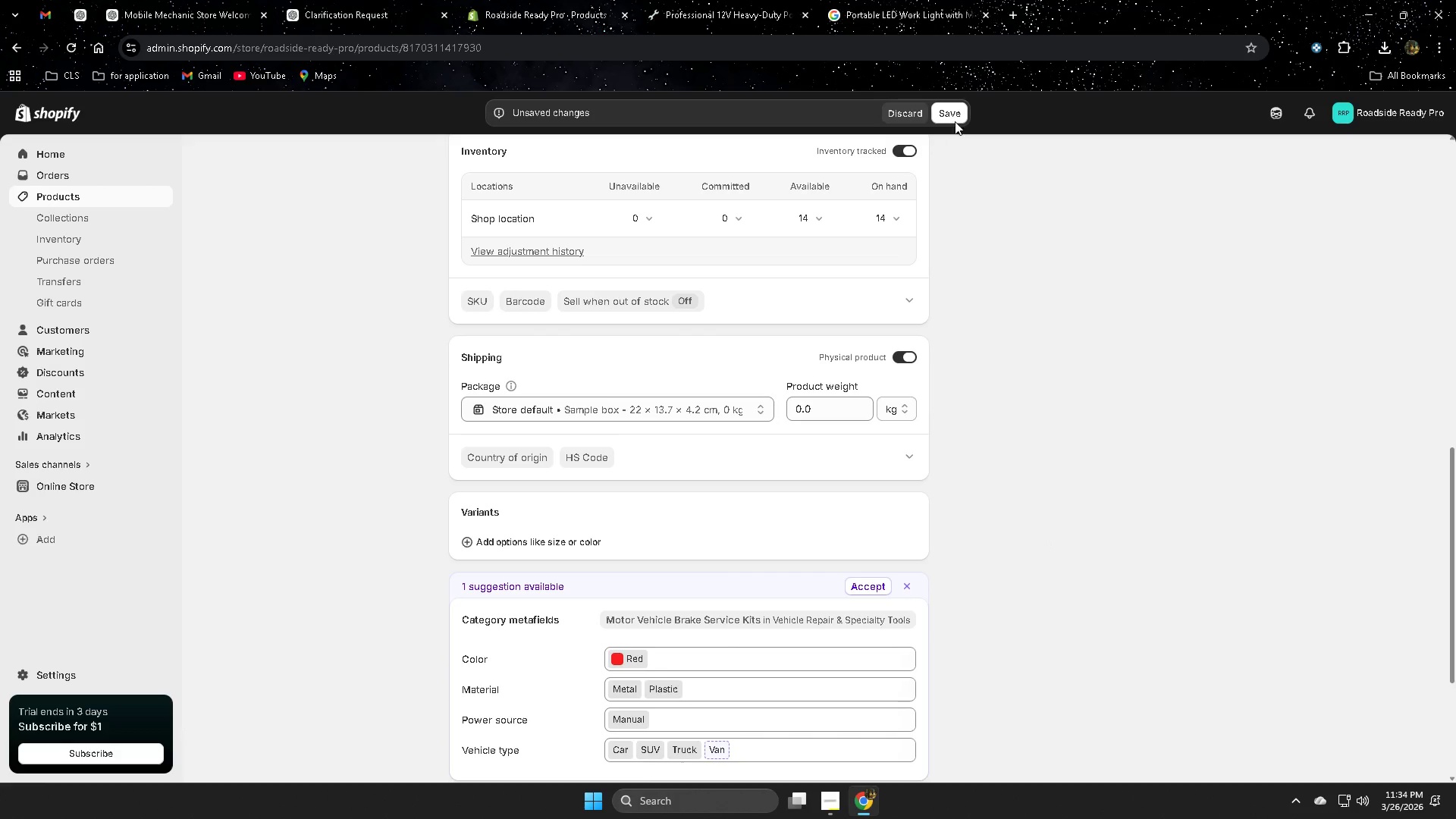 
left_click([949, 111])
 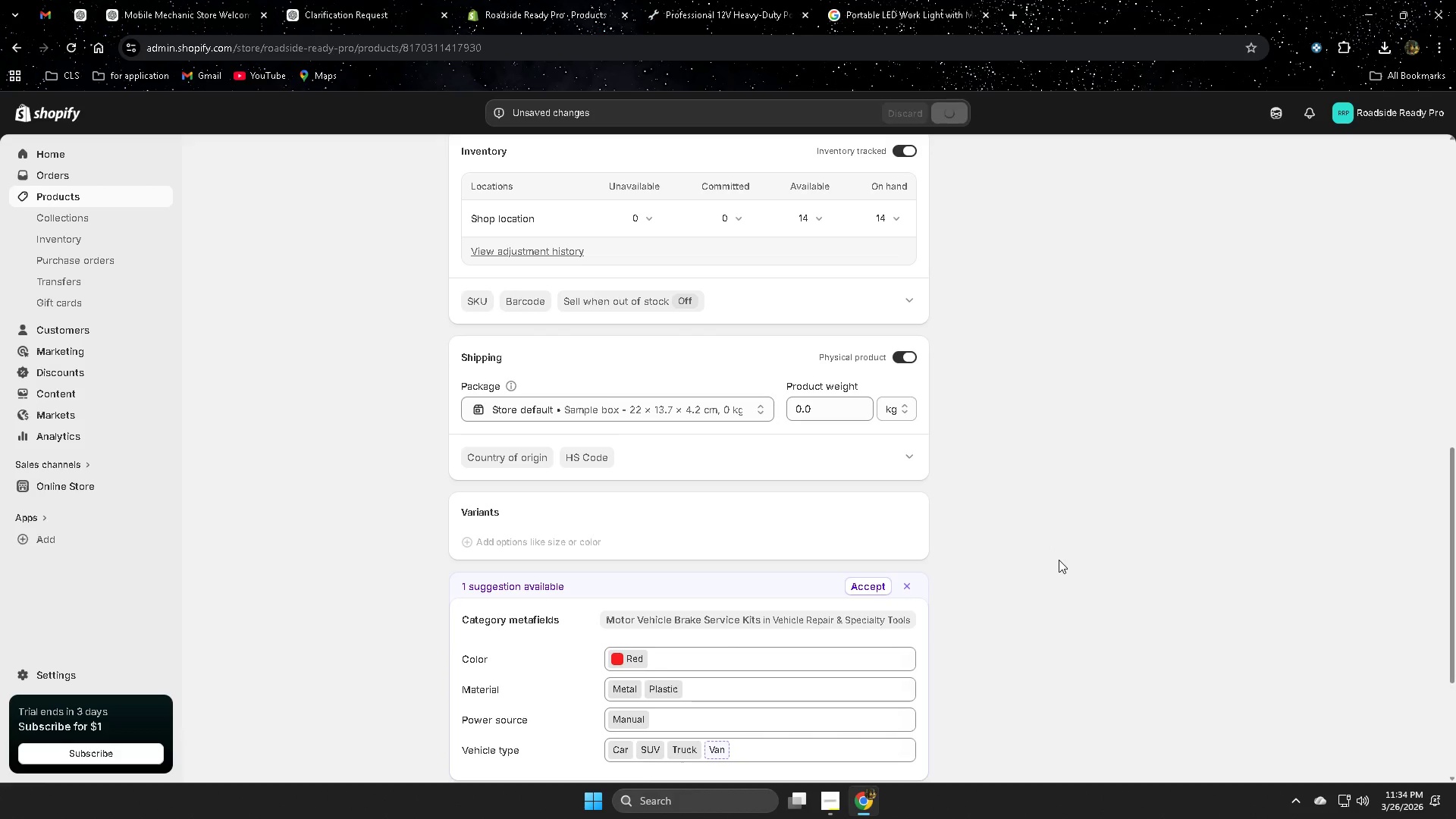 
scroll: coordinate [1059, 560], scroll_direction: down, amount: 2.0
 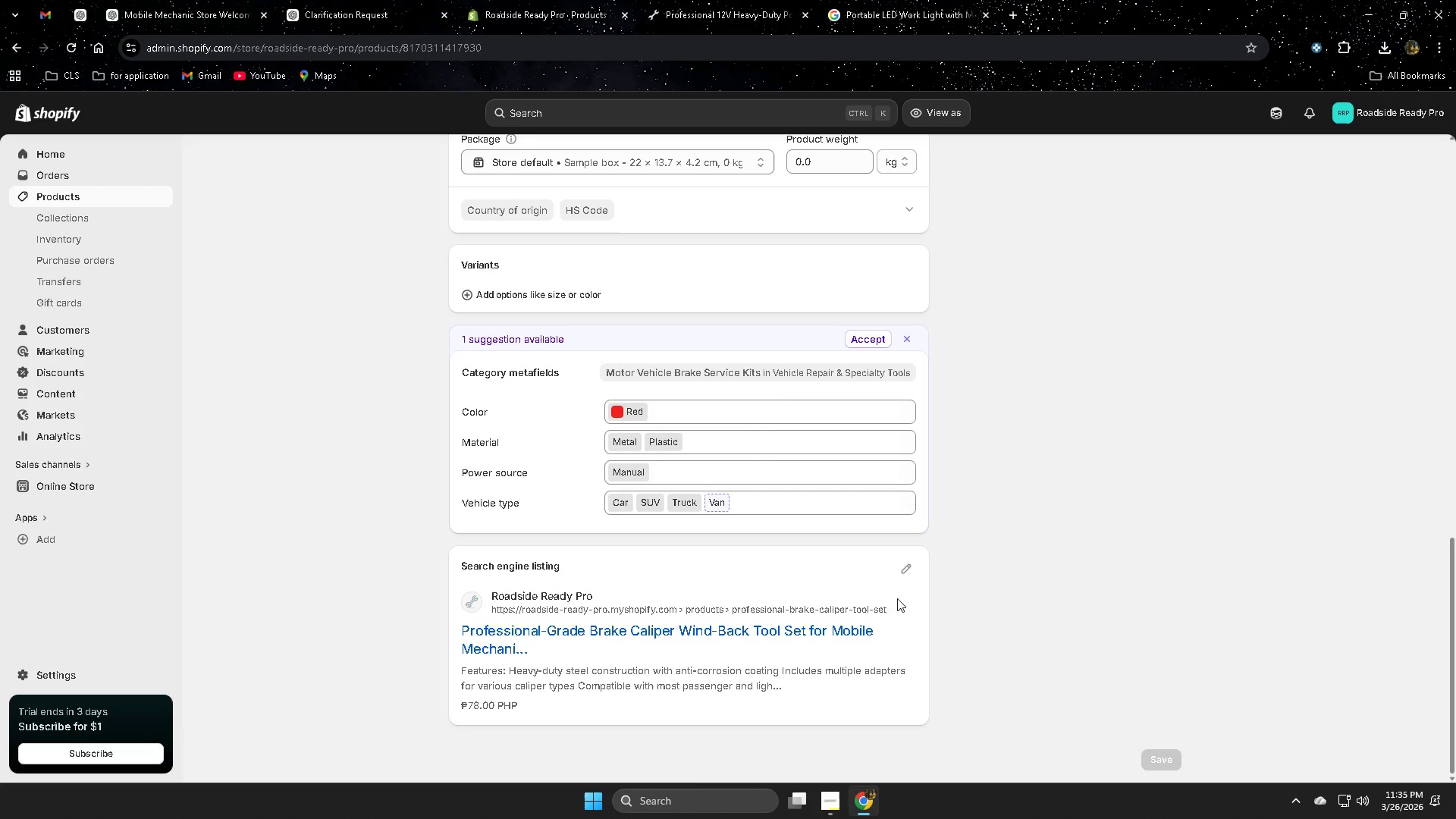 
left_click([903, 571])
 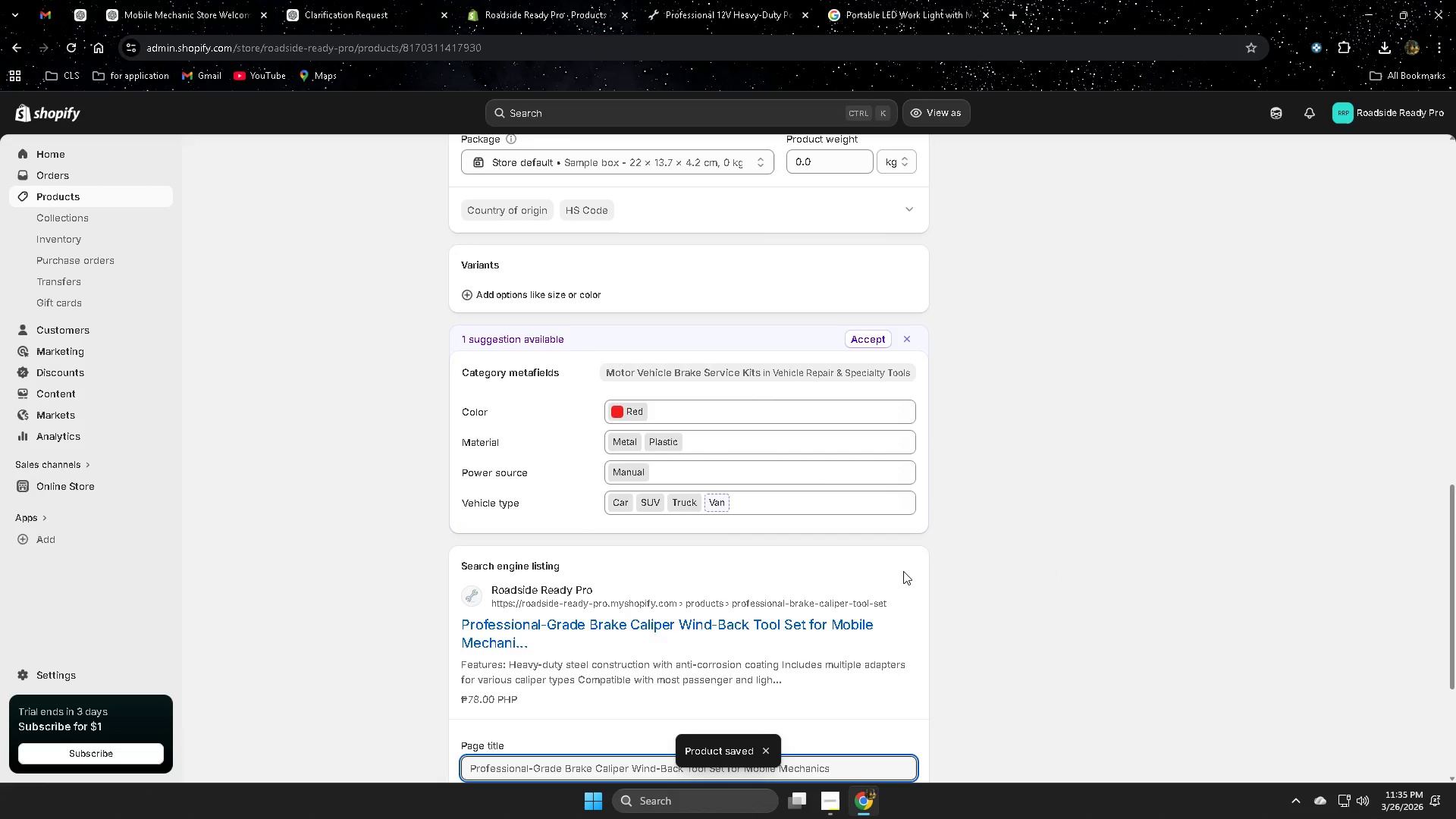 
scroll: coordinate [1014, 653], scroll_direction: down, amount: 7.0
 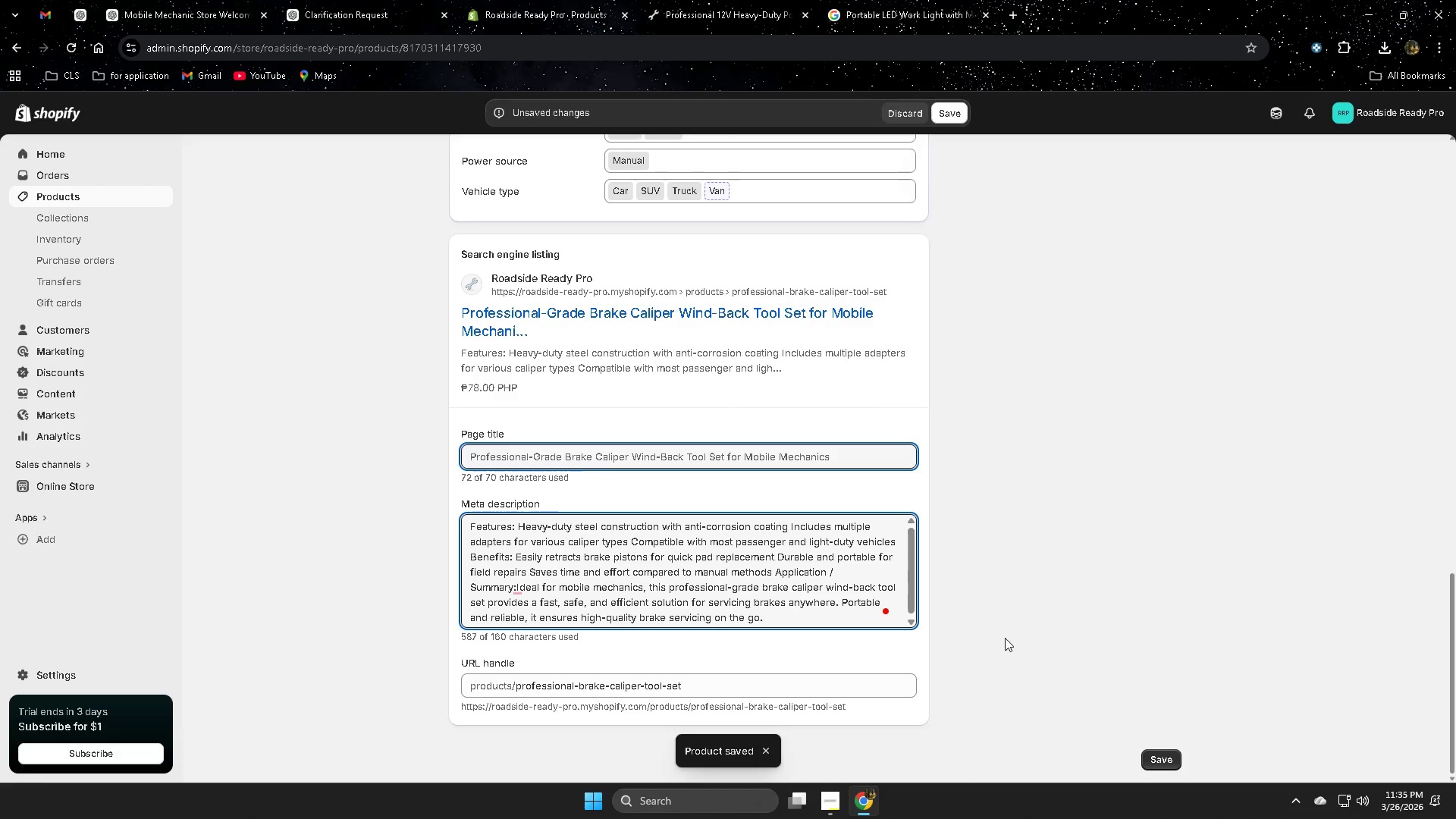 
left_click([988, 616])
 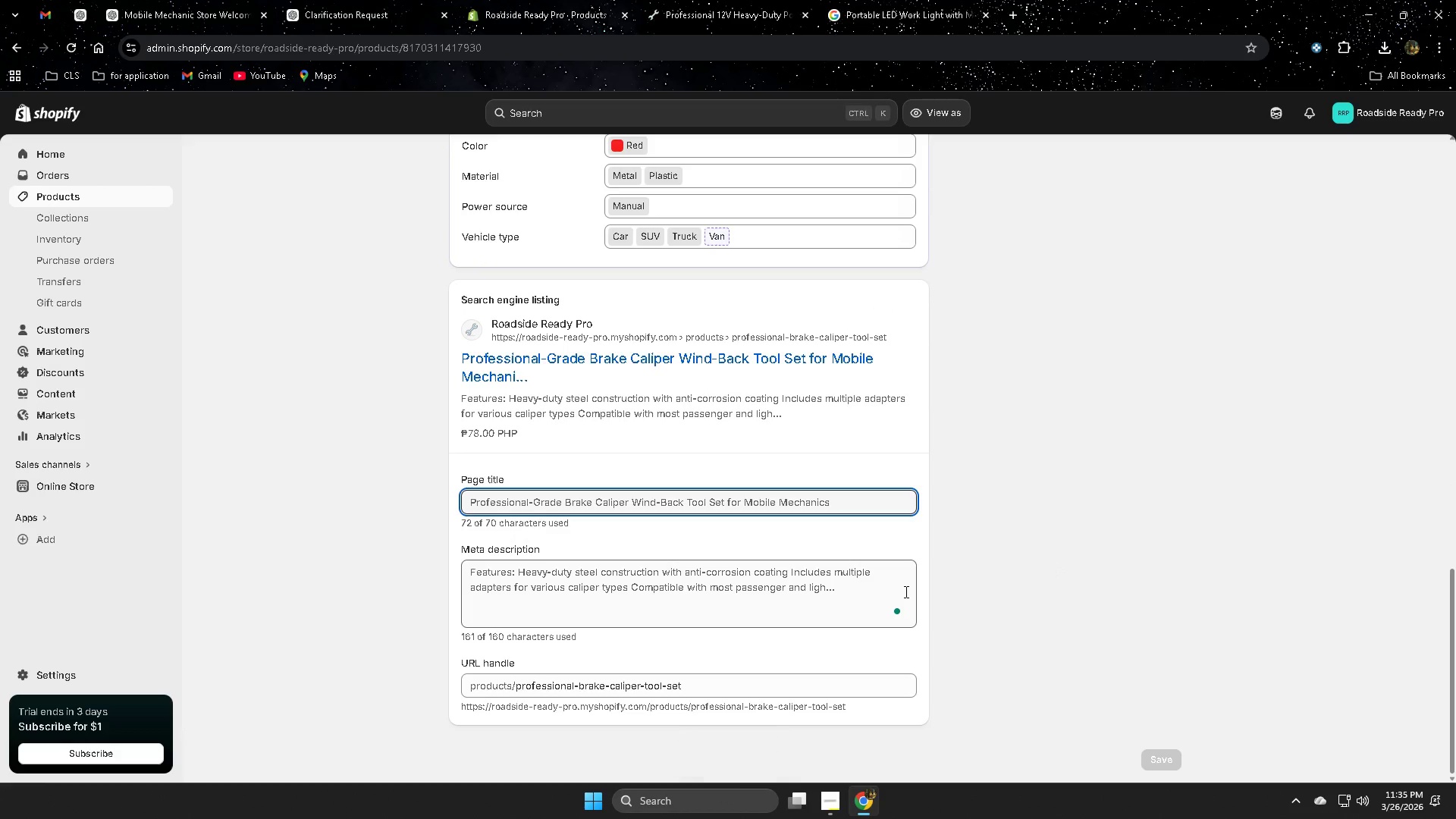 
left_click([893, 589])
 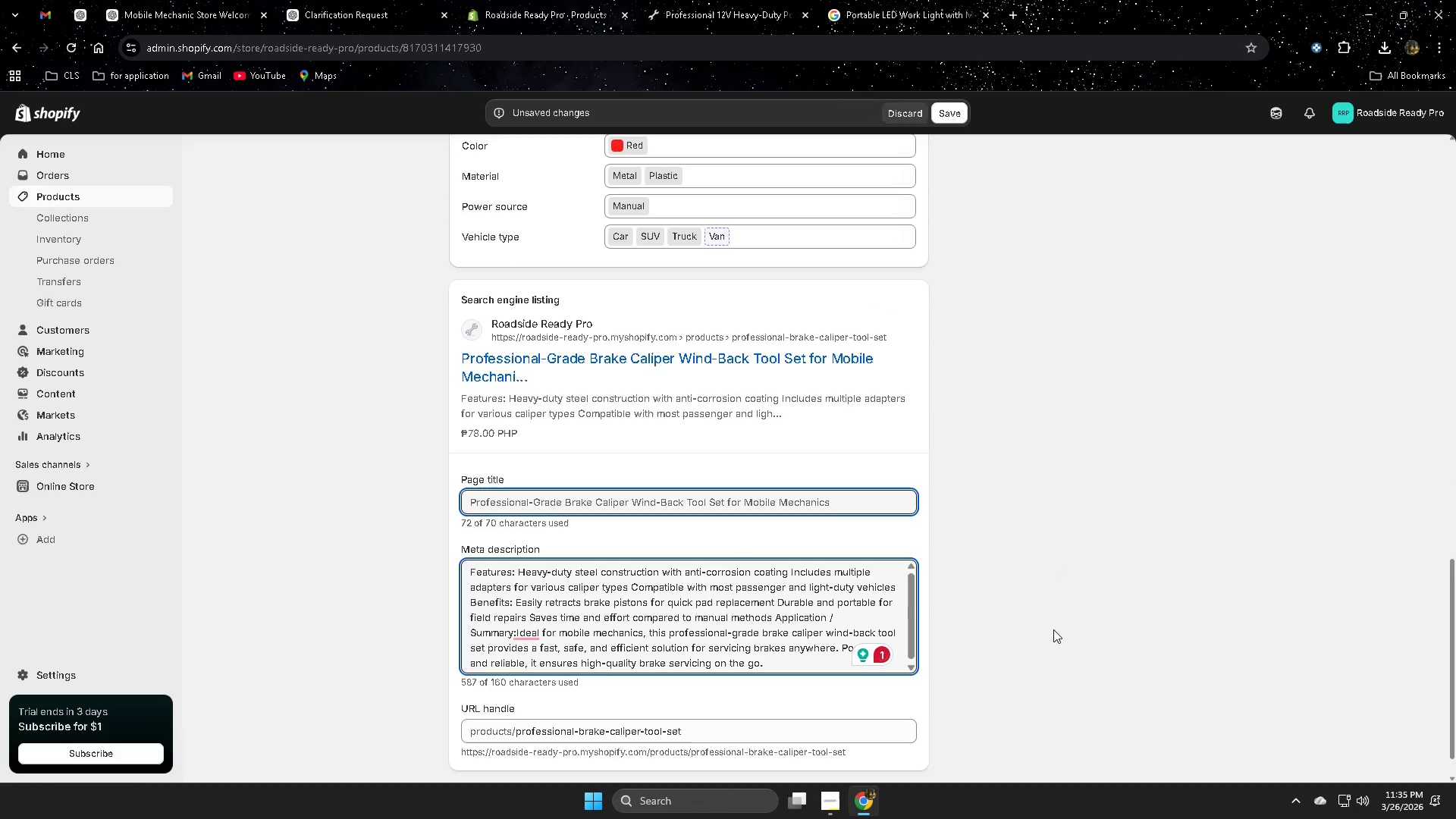 
scroll: coordinate [1053, 629], scroll_direction: down, amount: 1.0
 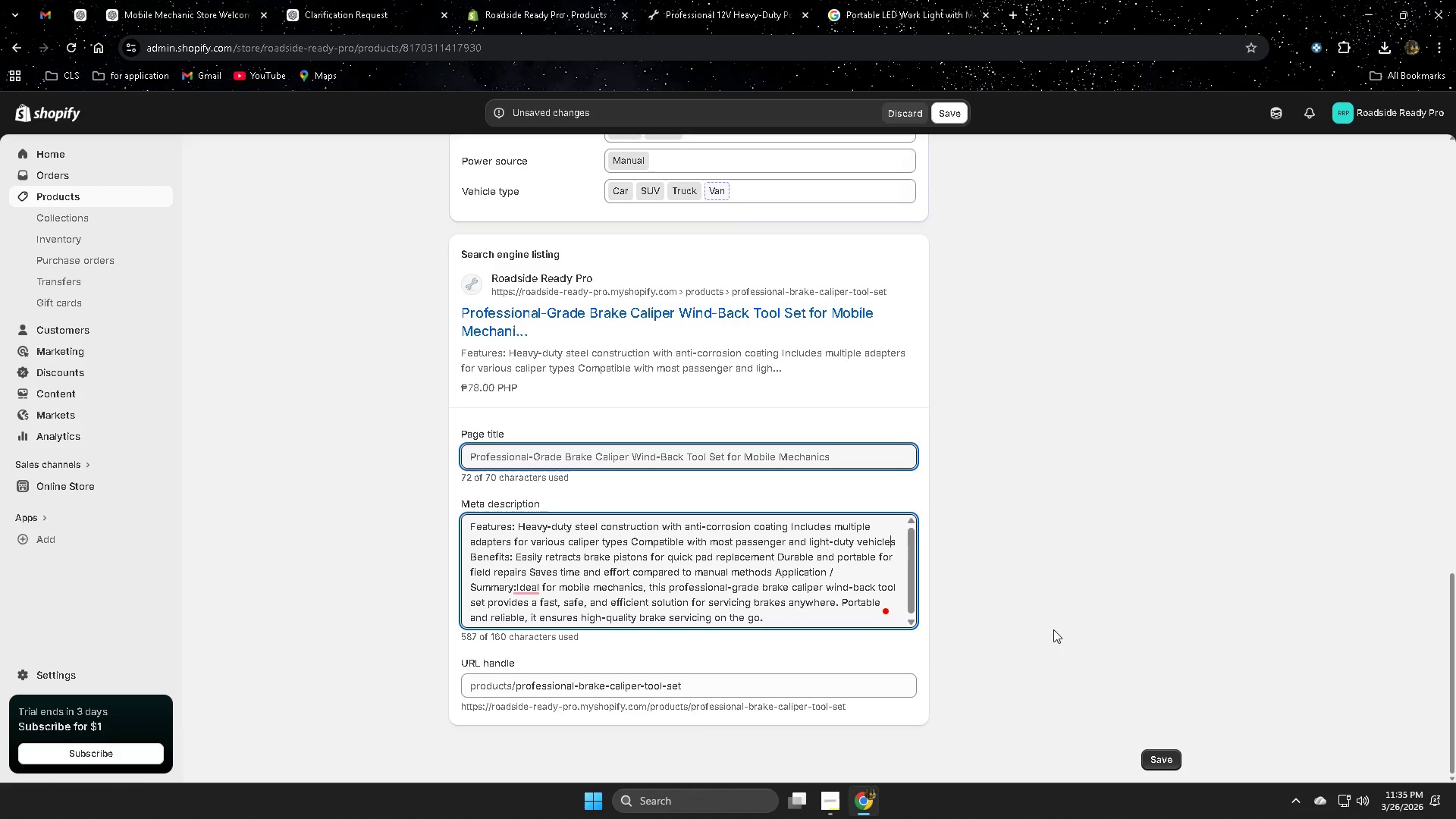 
scroll: coordinate [990, 530], scroll_direction: up, amount: 18.0
 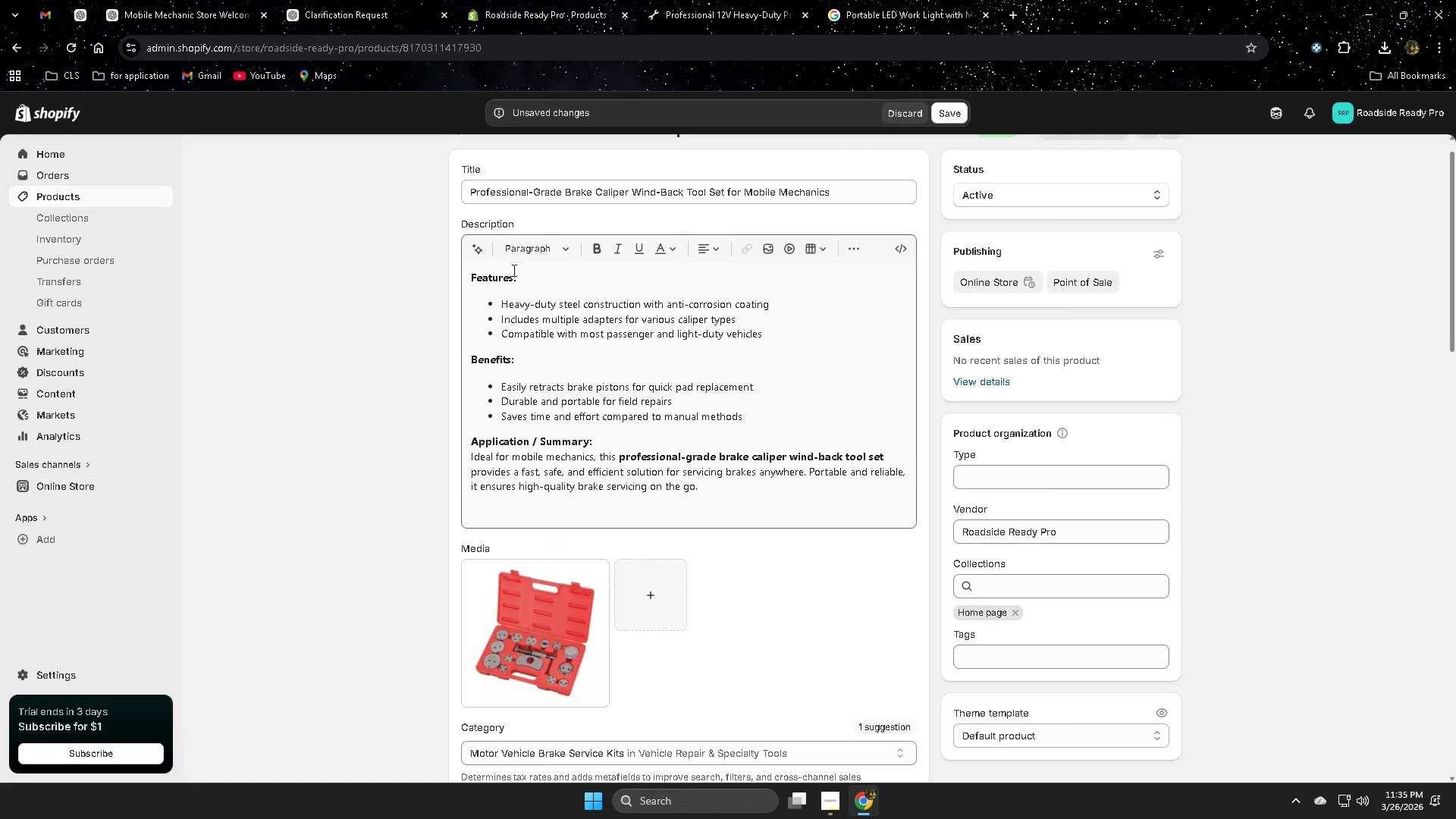 
wait(6.81)
 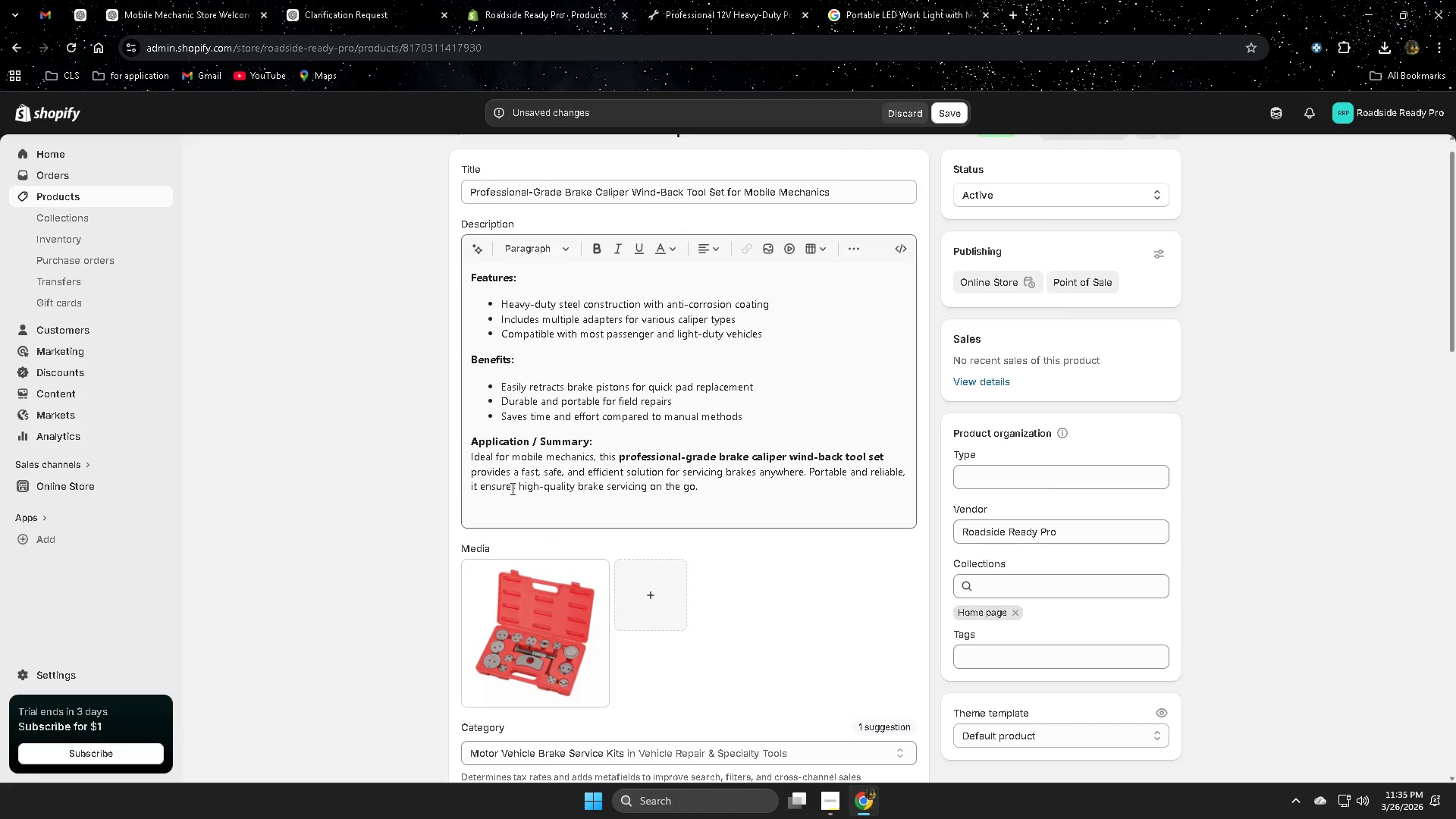 
left_click([81, 193])
 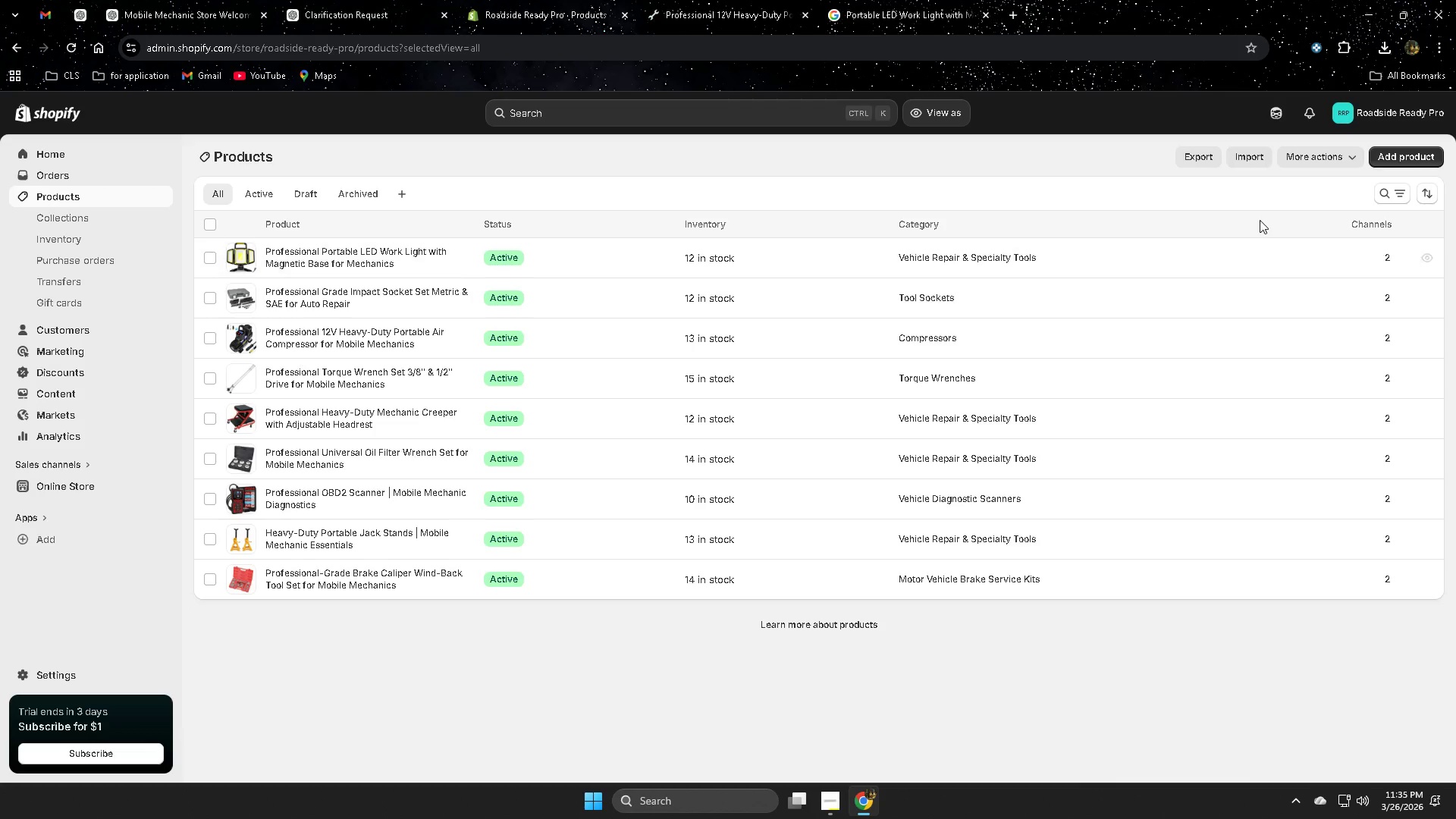 
left_click([1399, 161])
 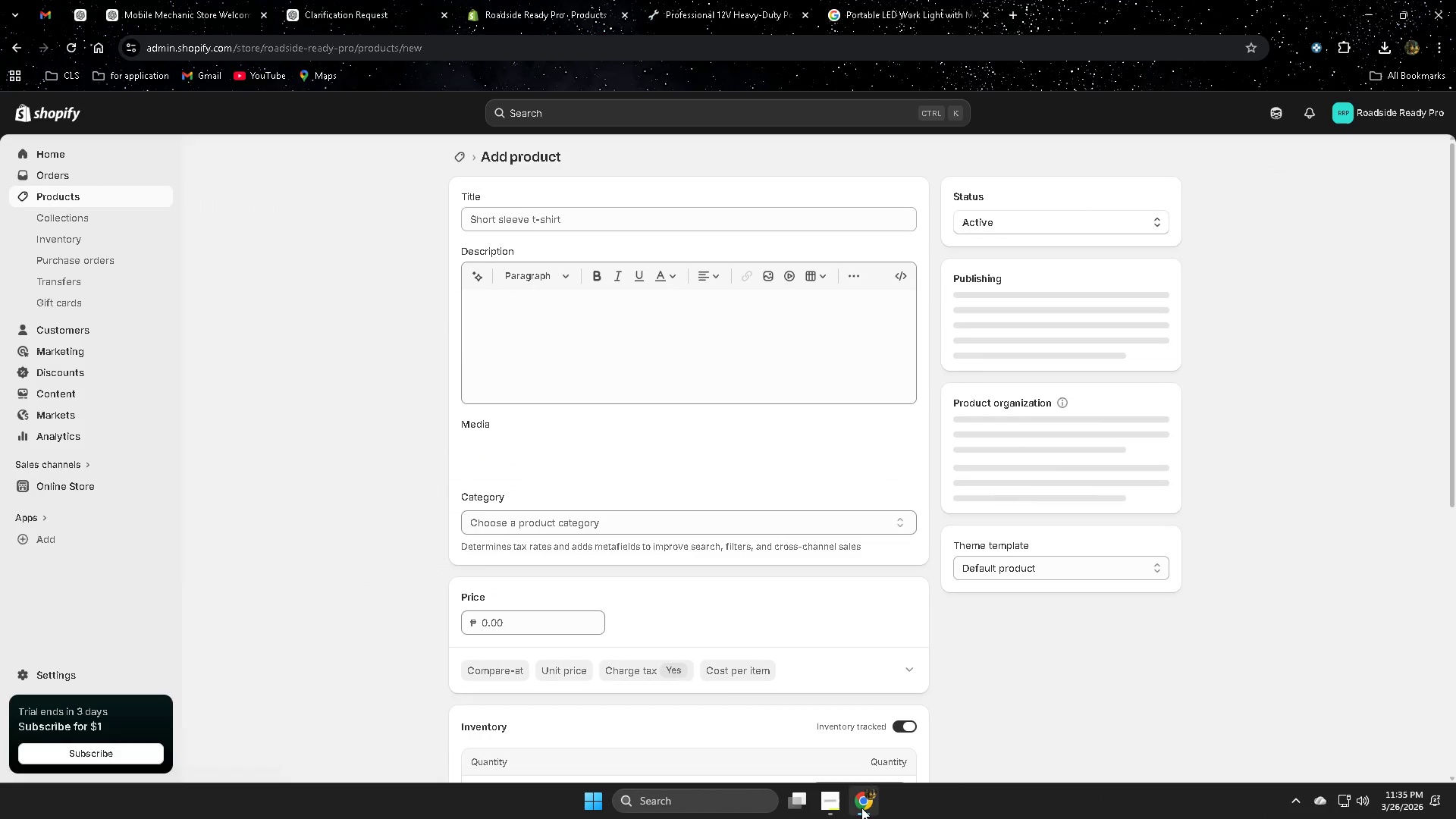 
left_click([834, 802])